 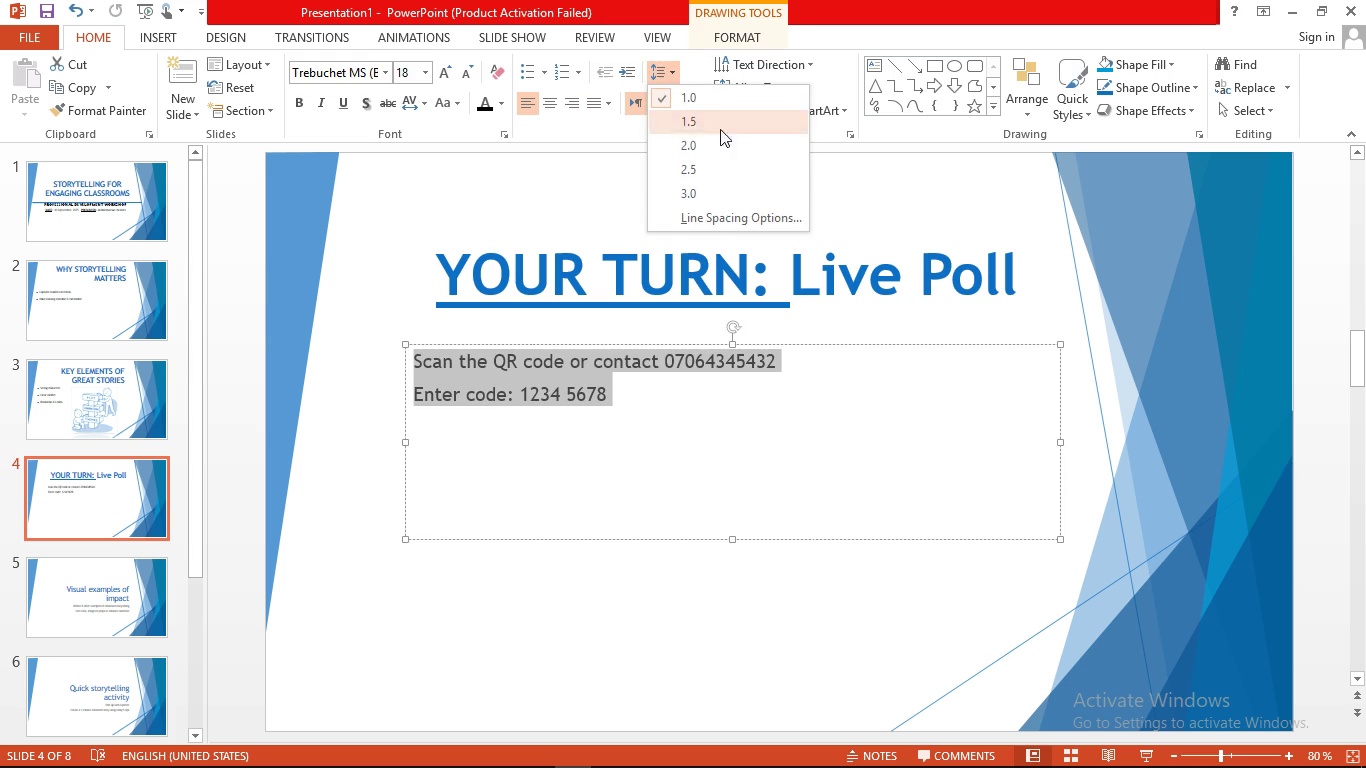 
left_click([724, 153])
 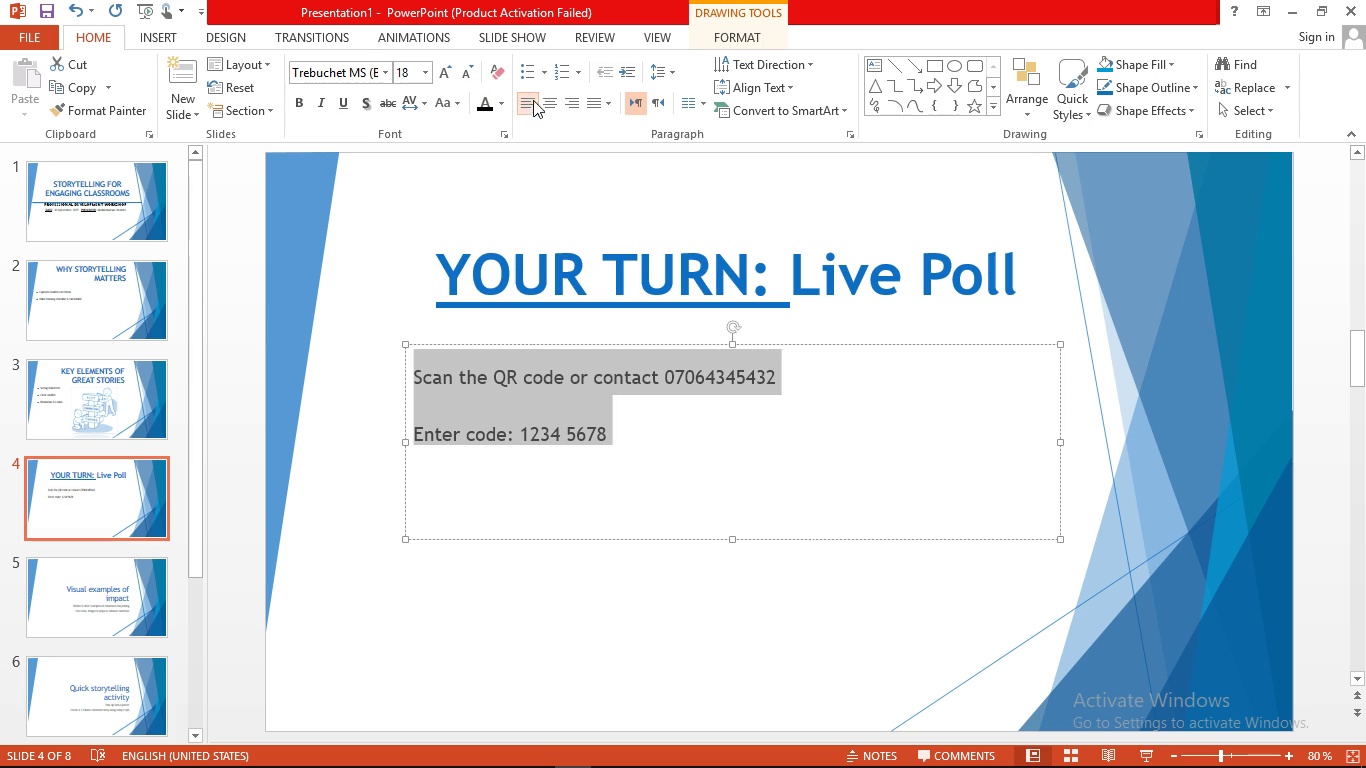 
left_click([543, 82])
 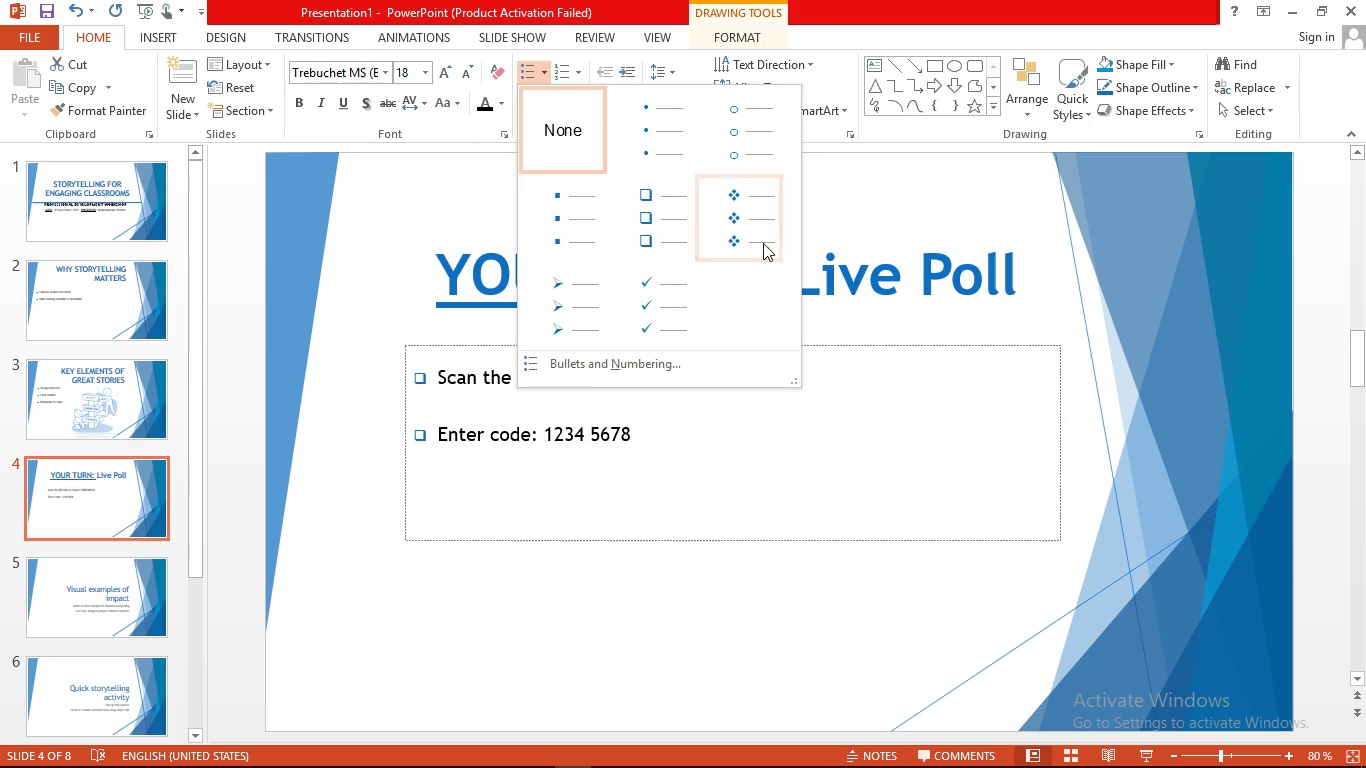 
left_click([763, 240])
 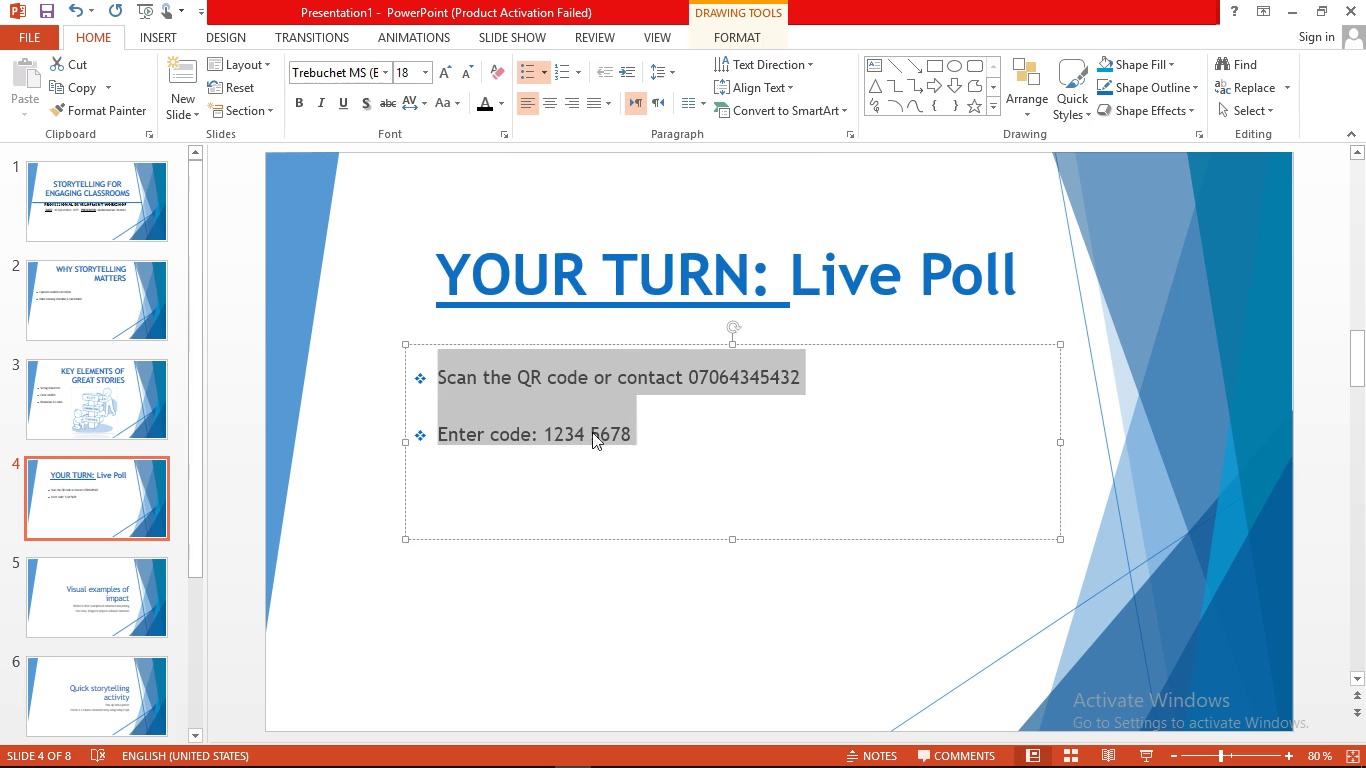 
mouse_move([658, 393])
 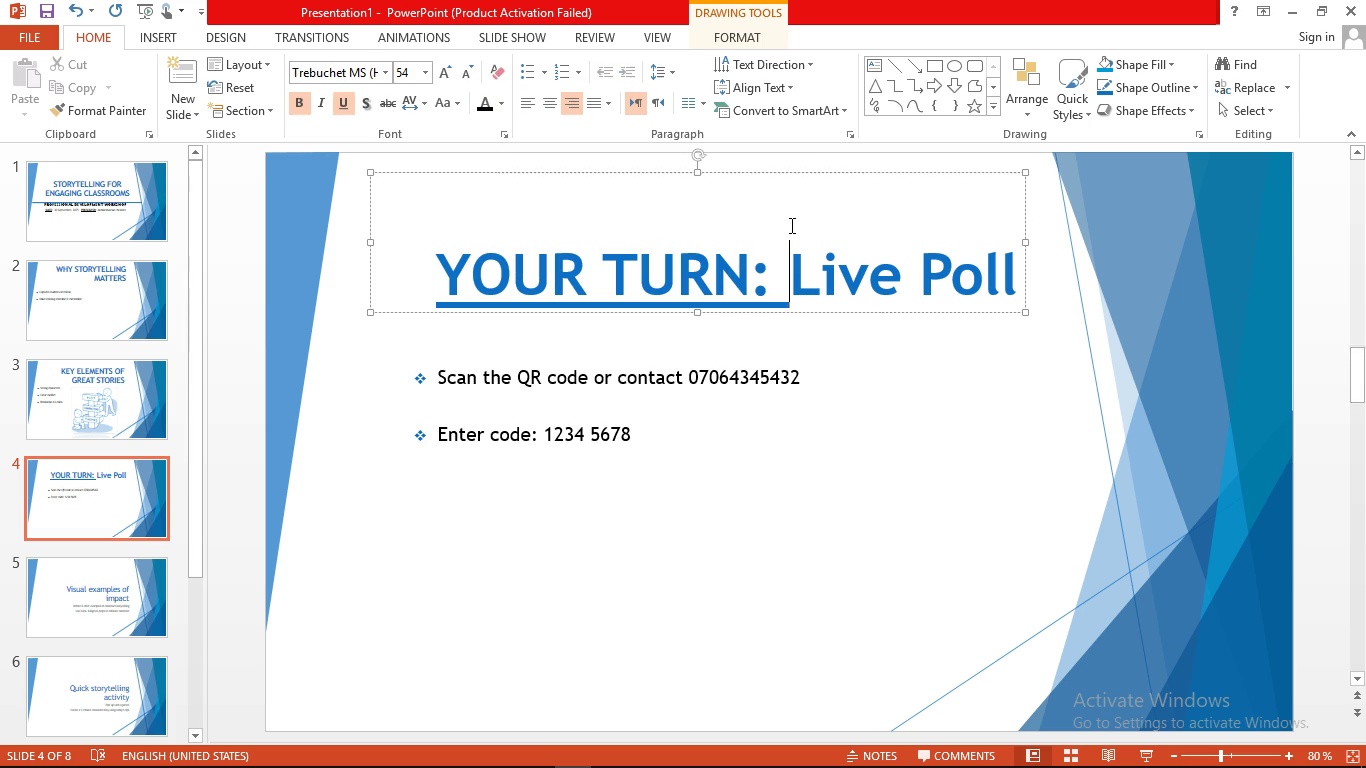 
left_click([790, 225])
 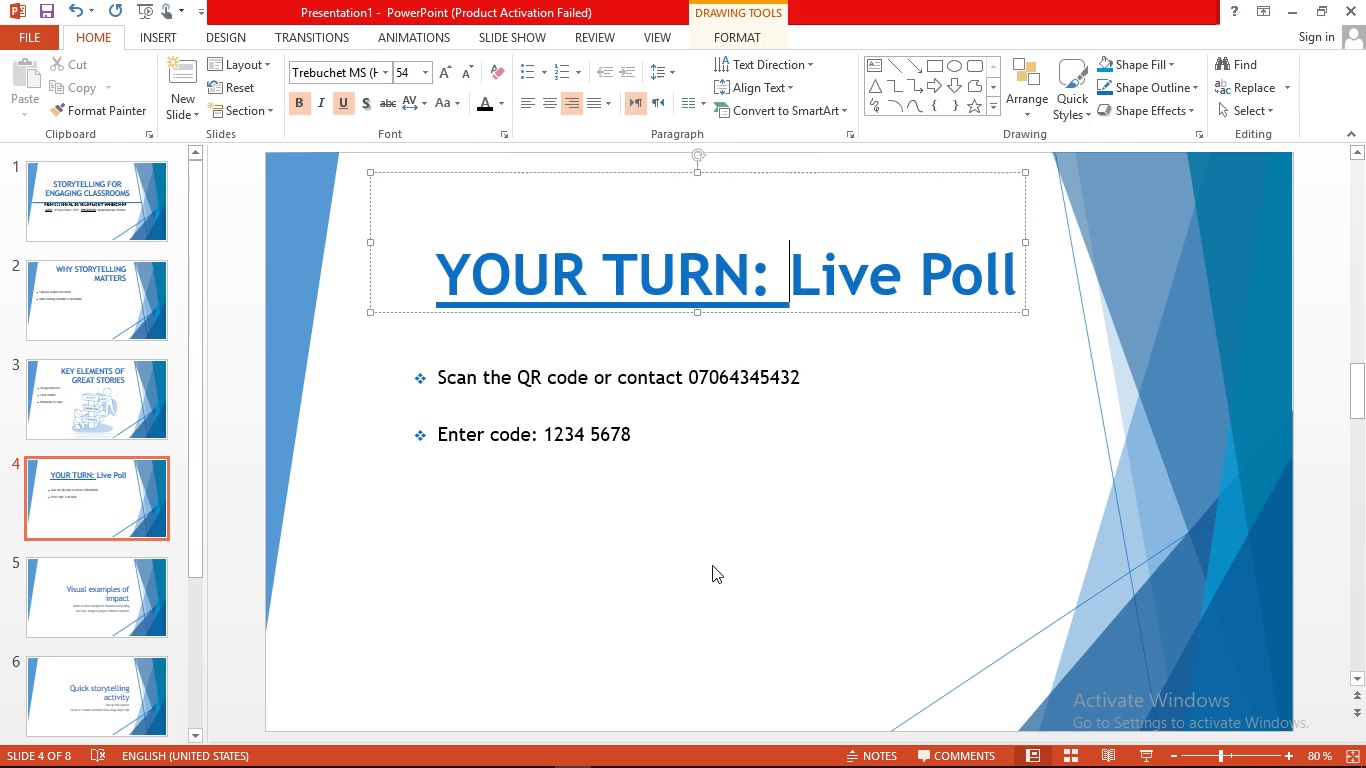 
left_click([712, 565])
 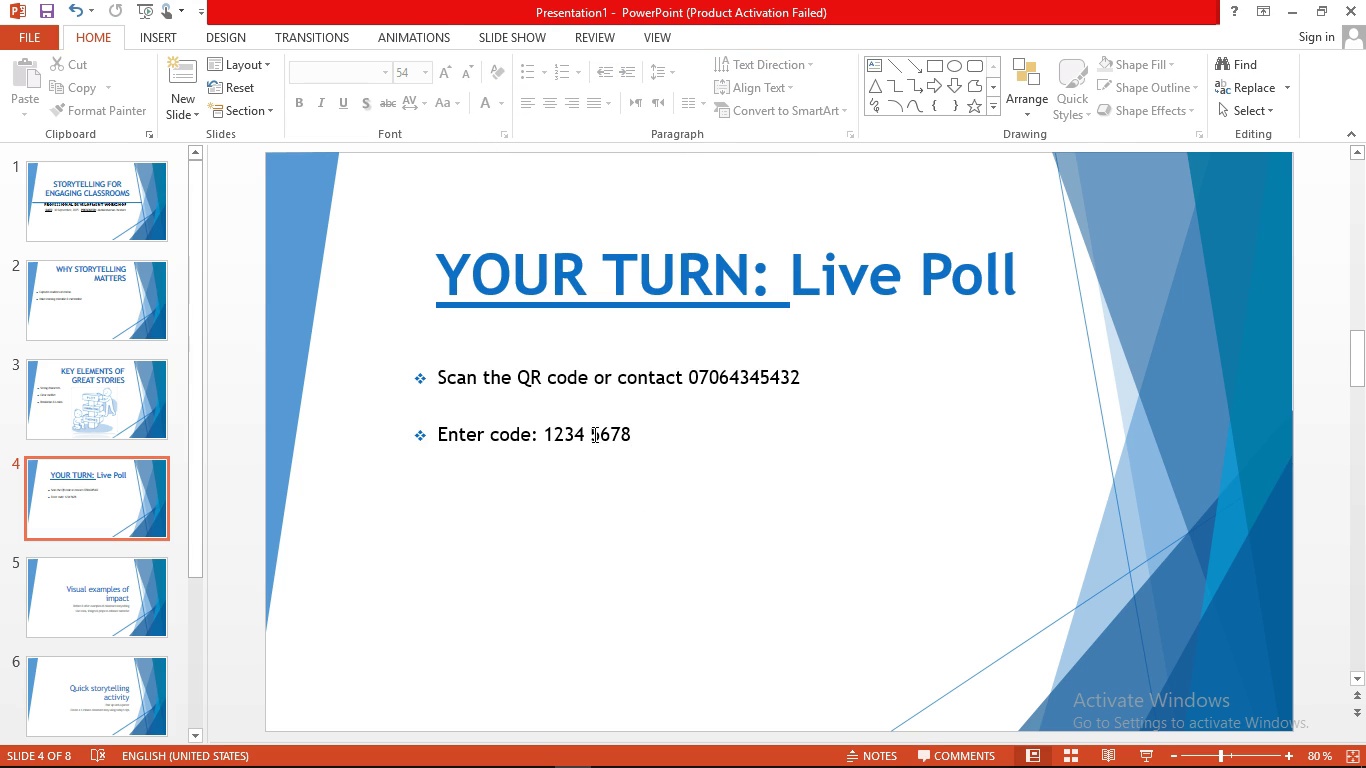 
left_click([662, 287])